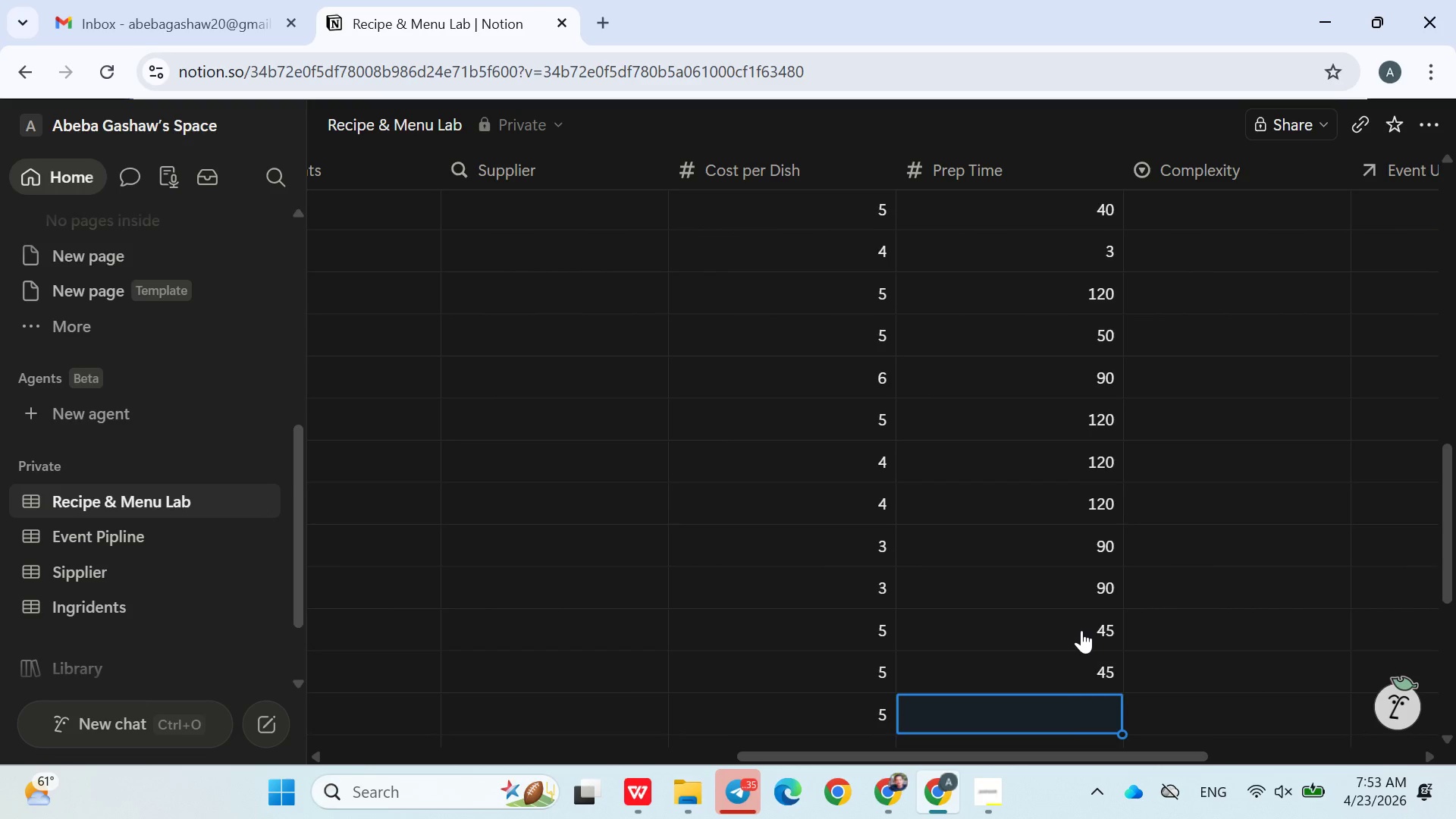 
type(45)
 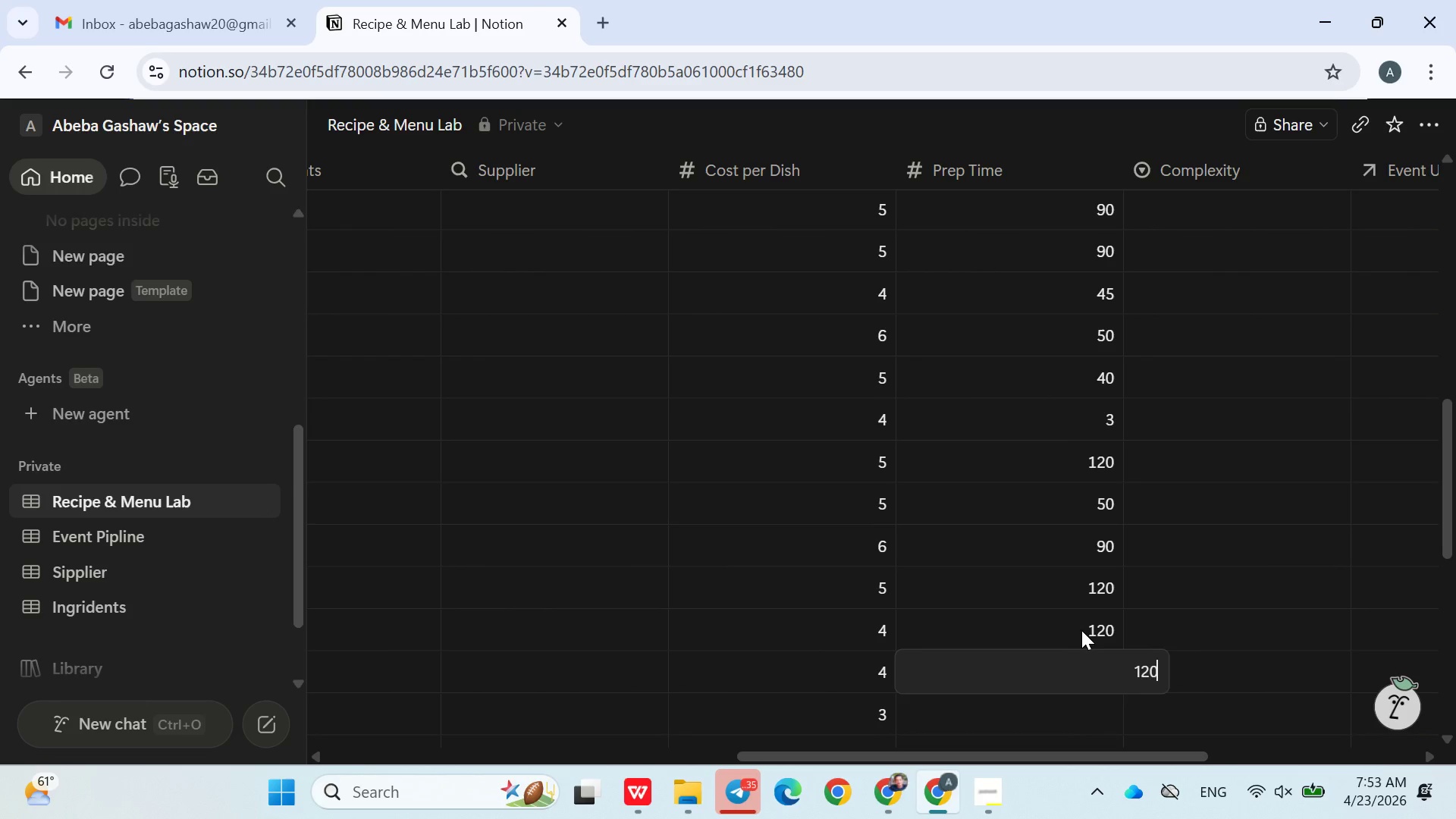 
key(Enter)
 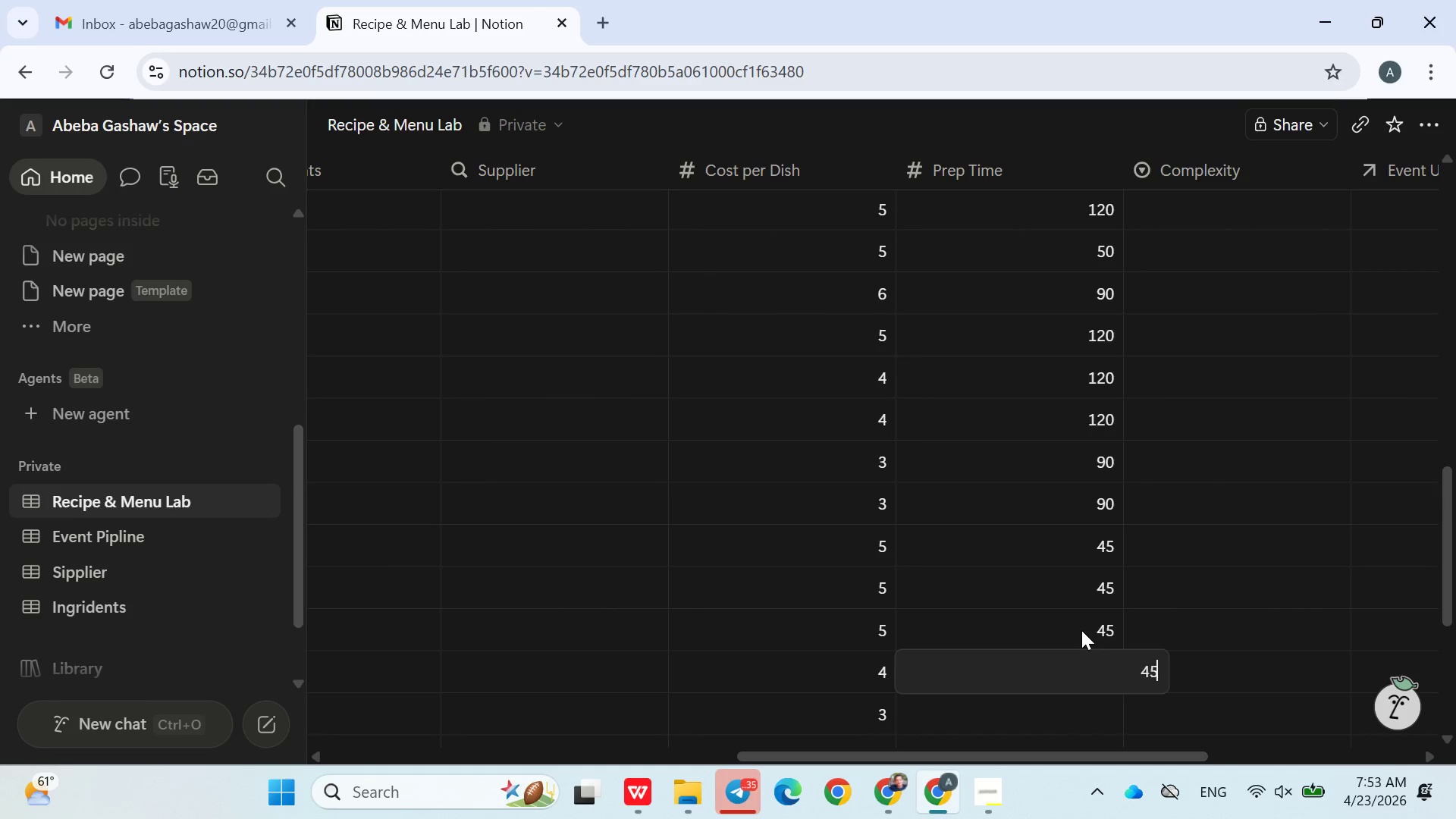 
type(459)
key(Backspace)
 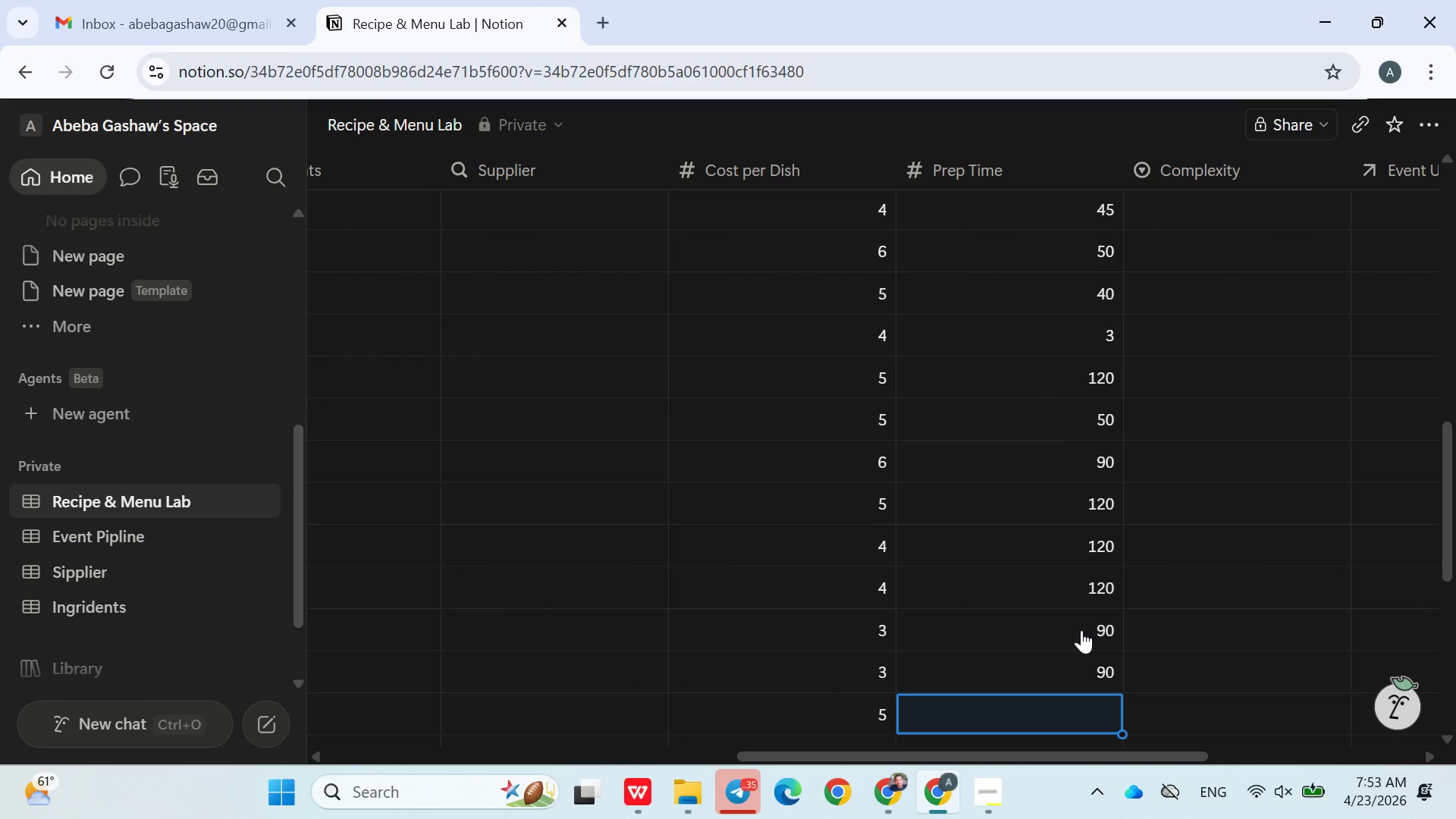 
key(Enter)
 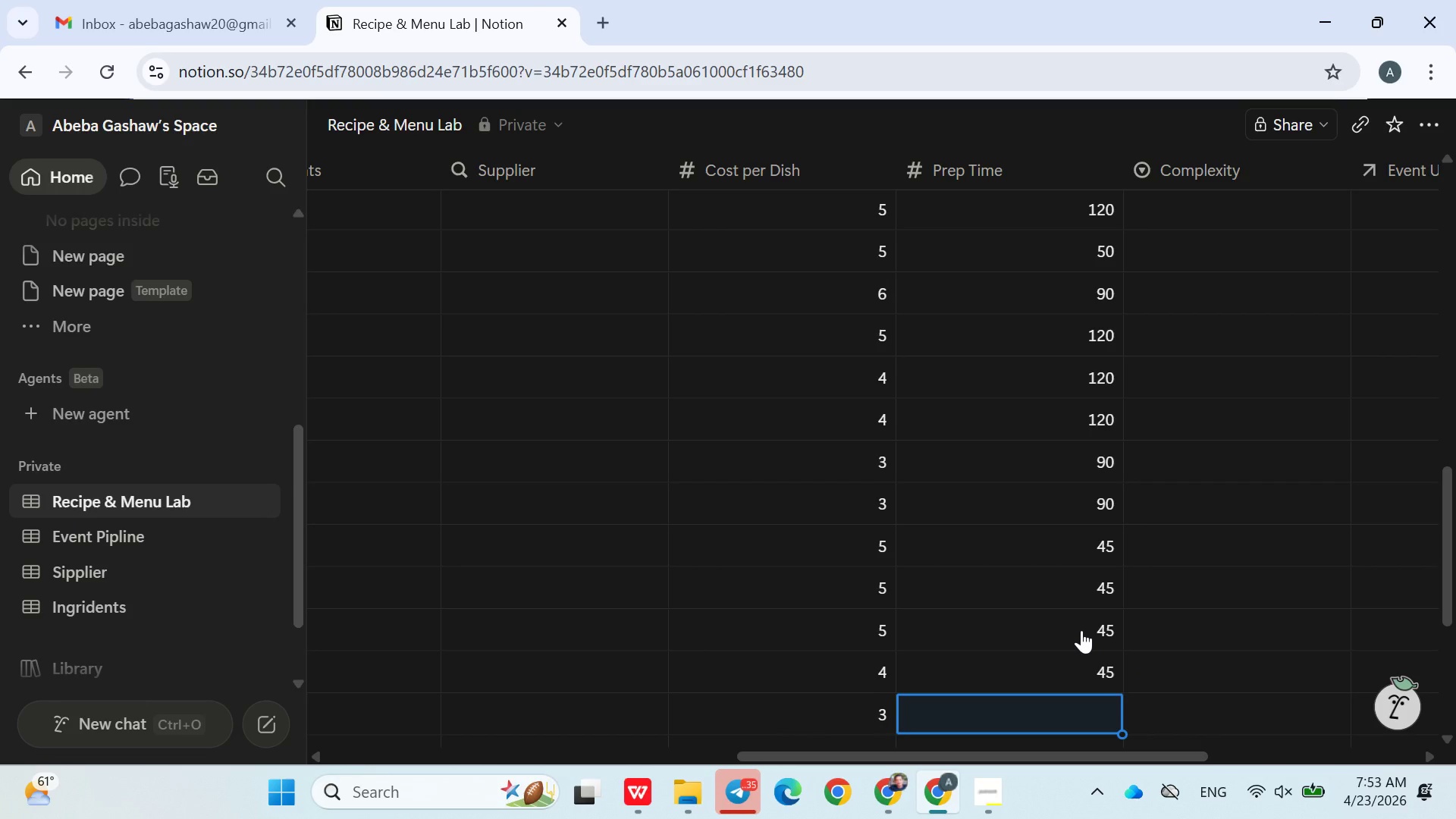 
type(90)
 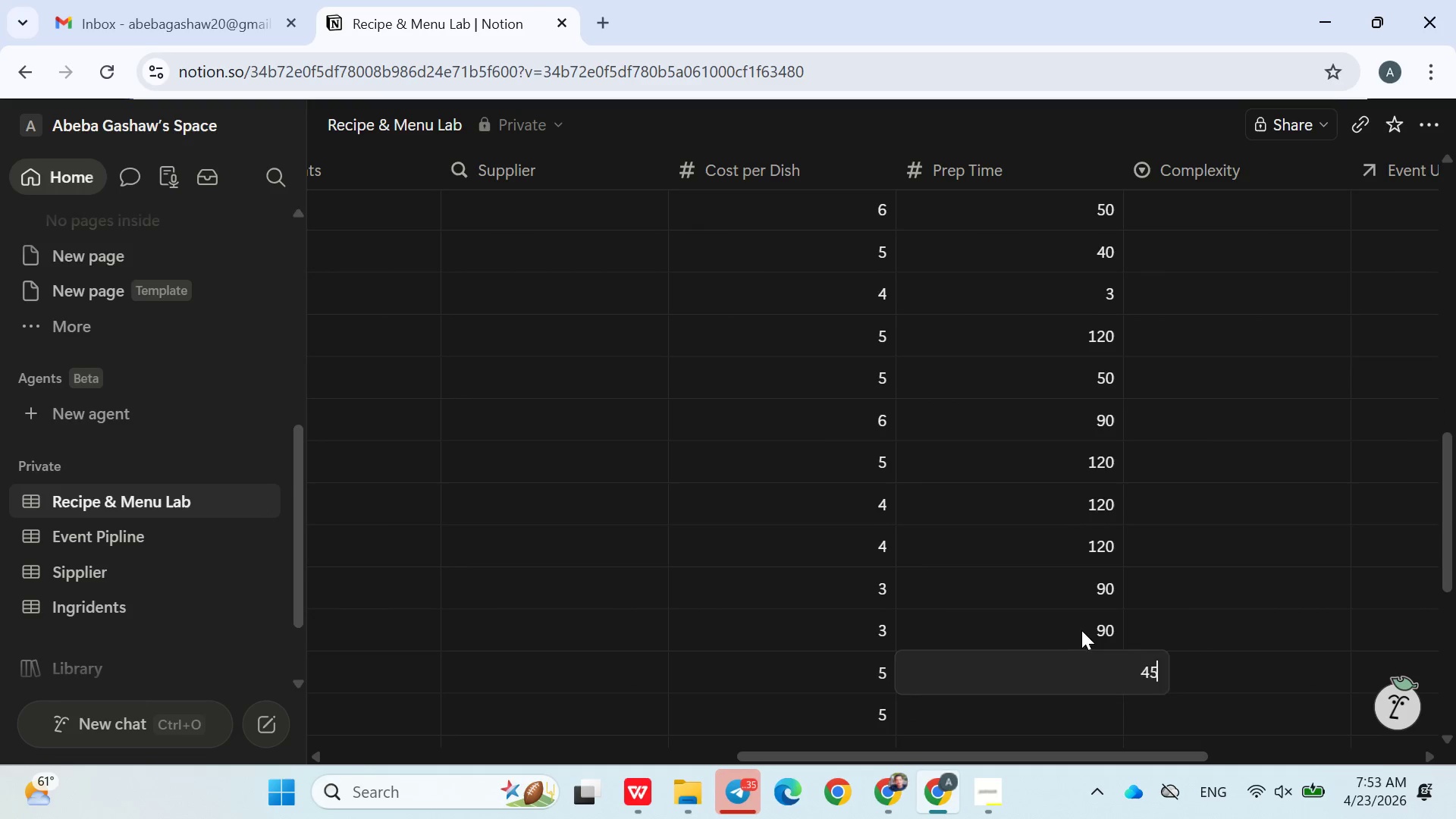 
key(Enter)
 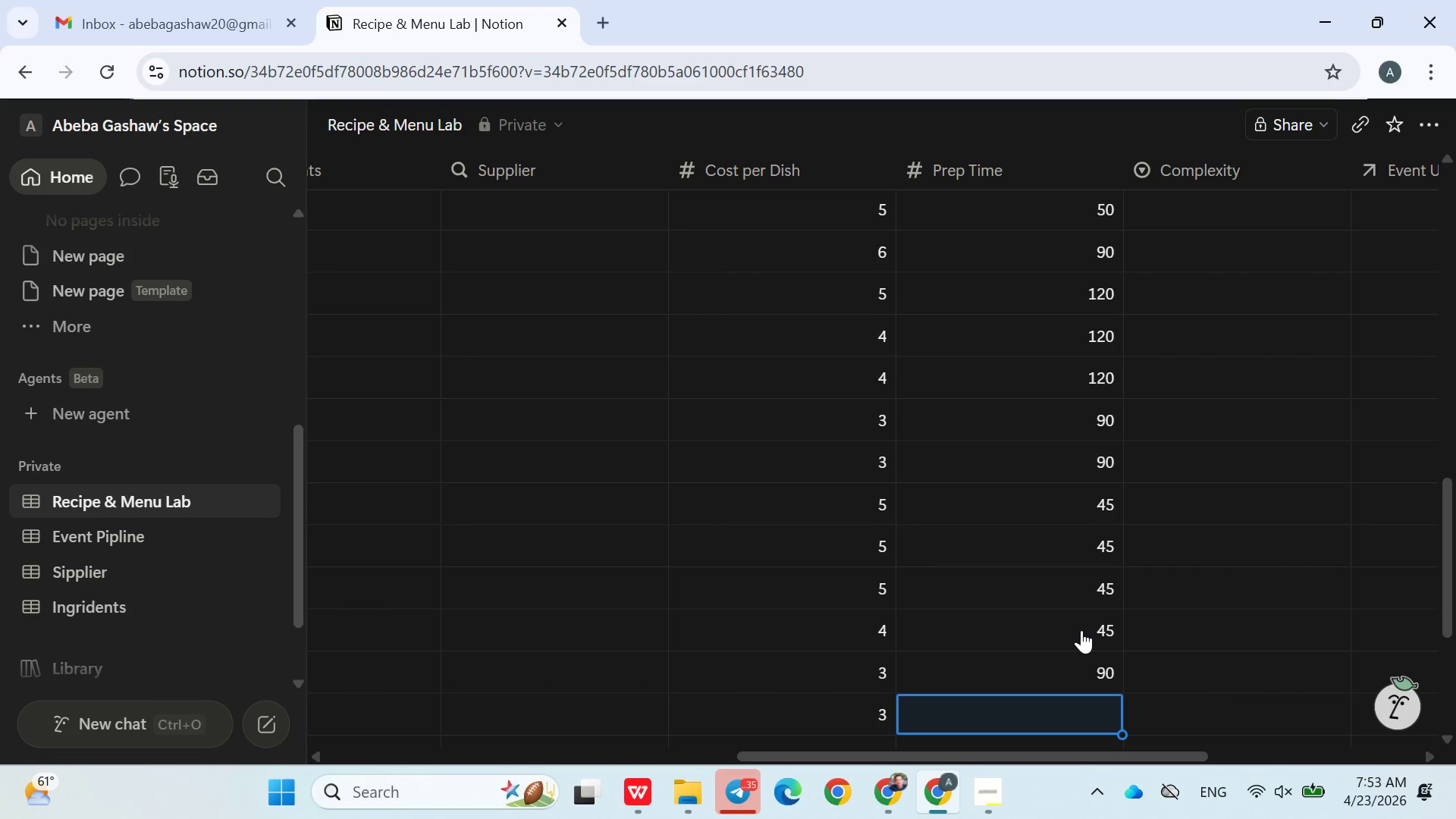 
type(120)
 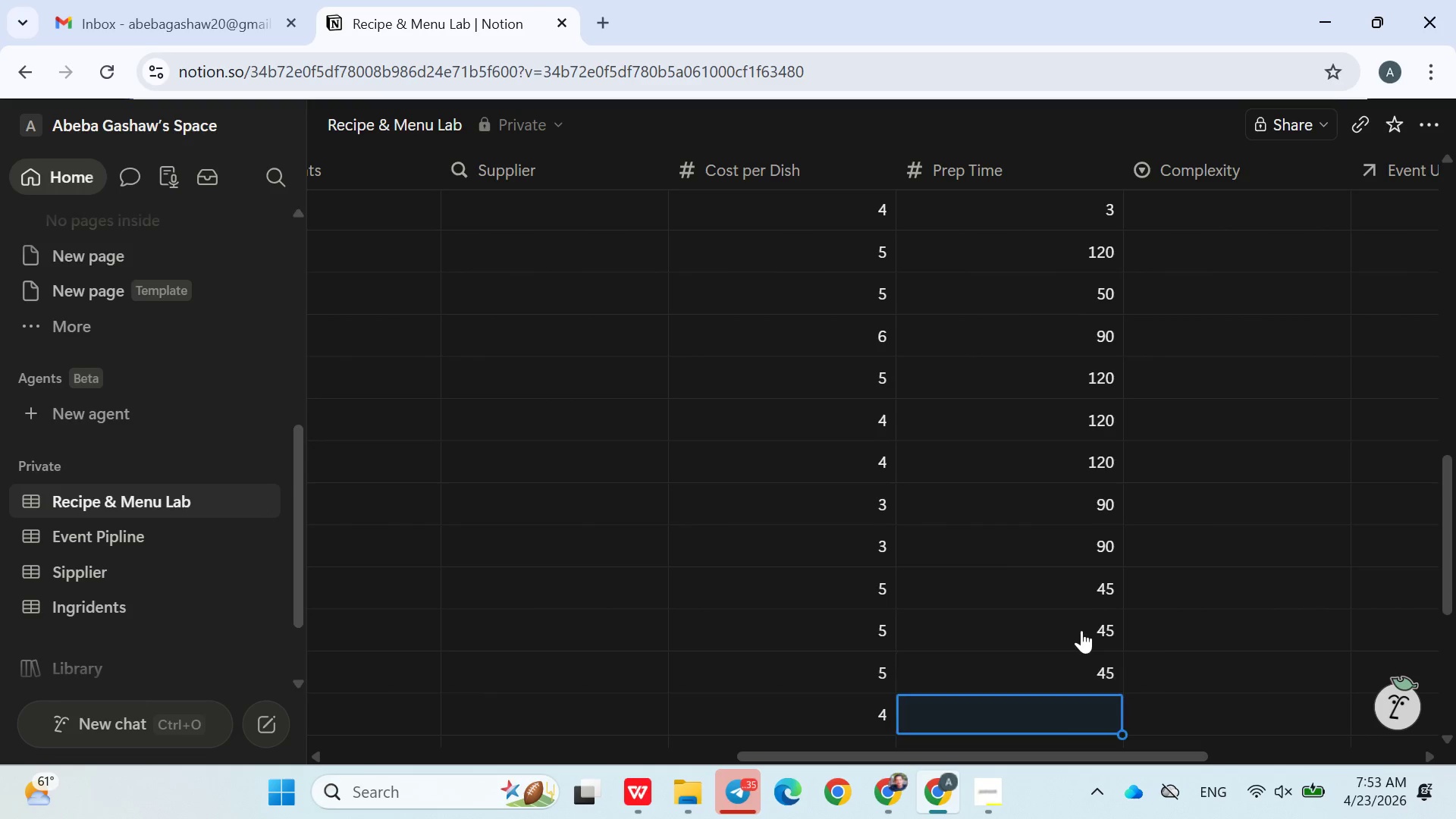 
key(Enter)
 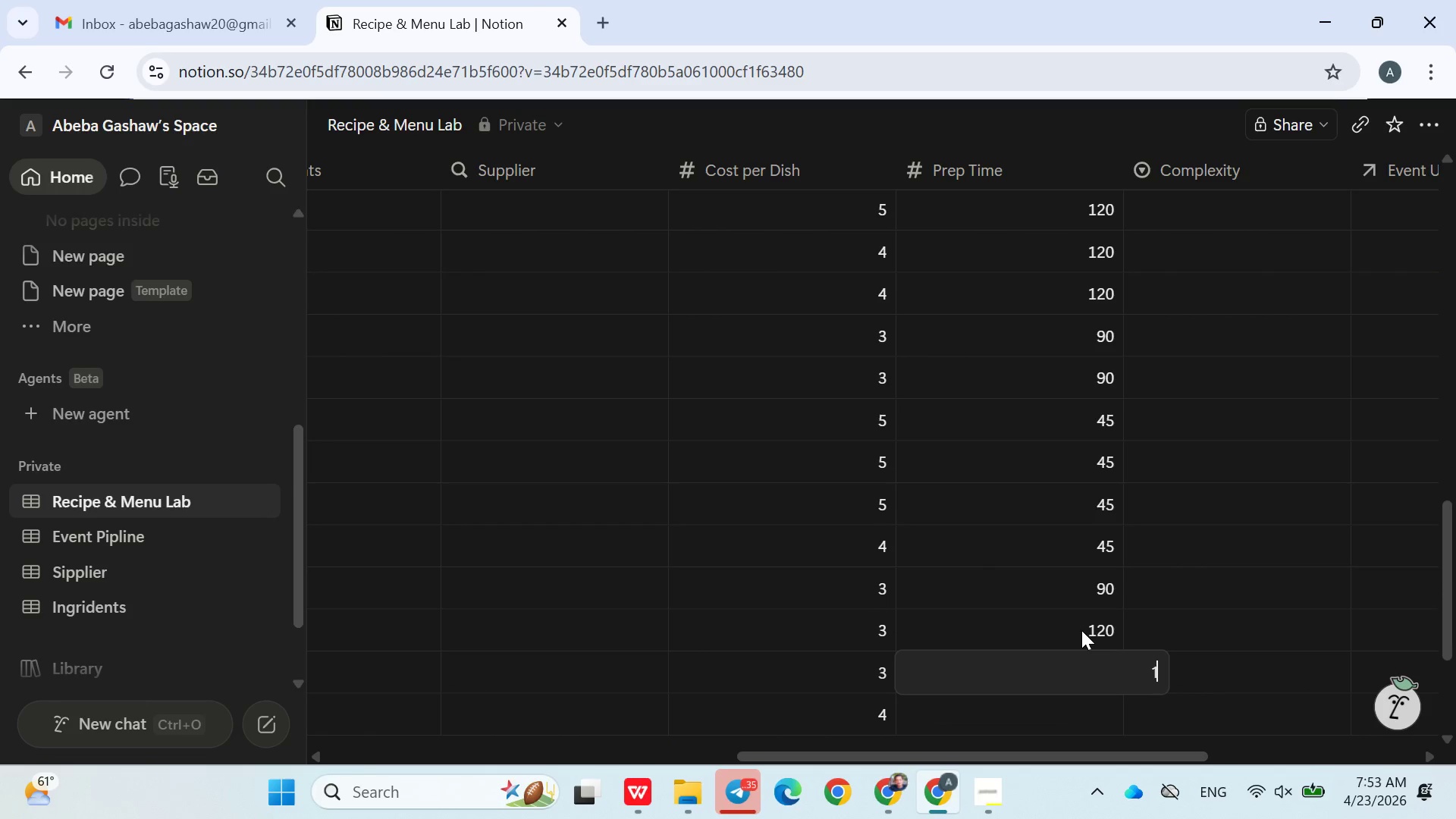 
type(10)
key(Backspace)
key(Backspace)
type(120)
 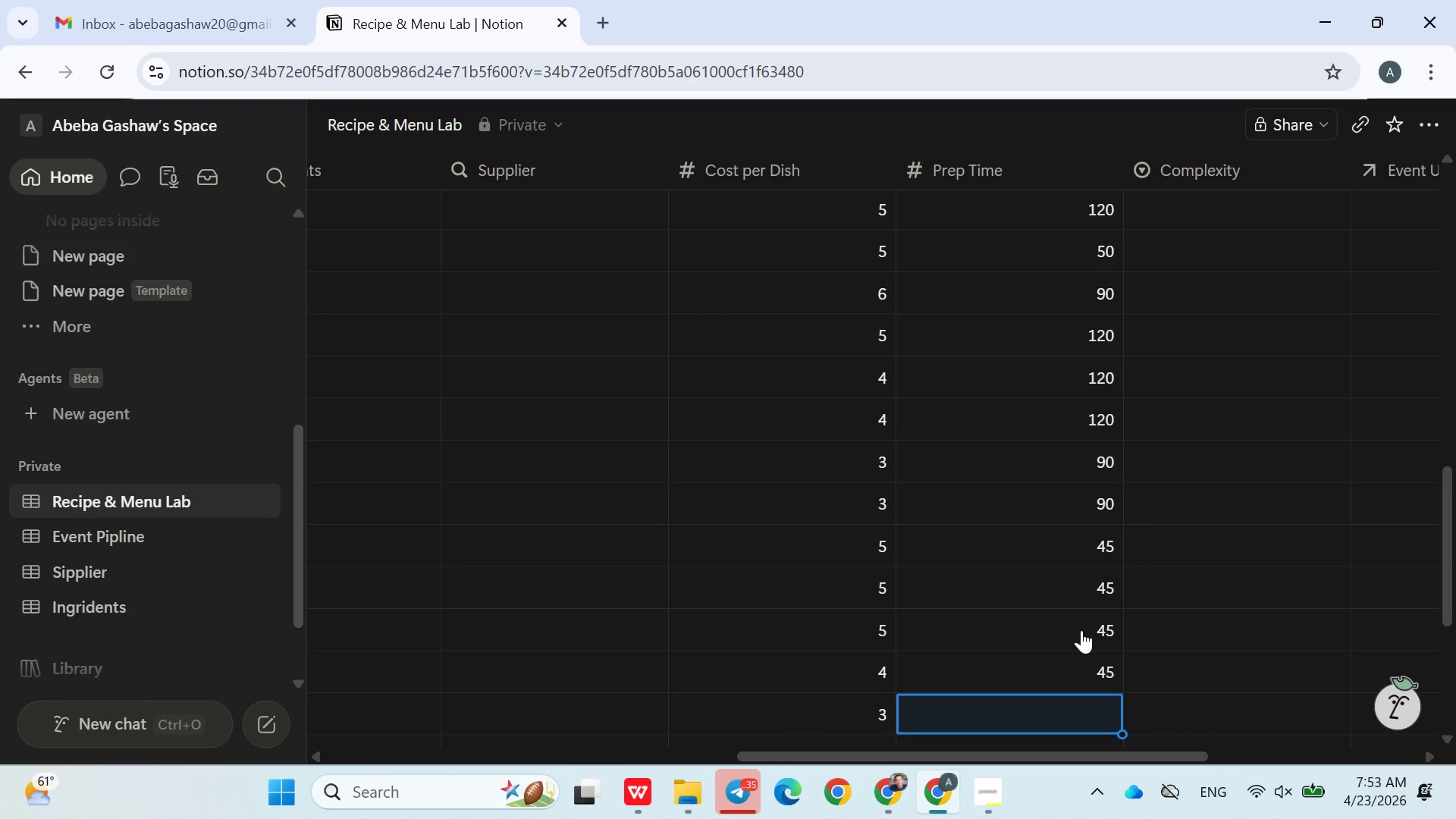 
key(Enter)
 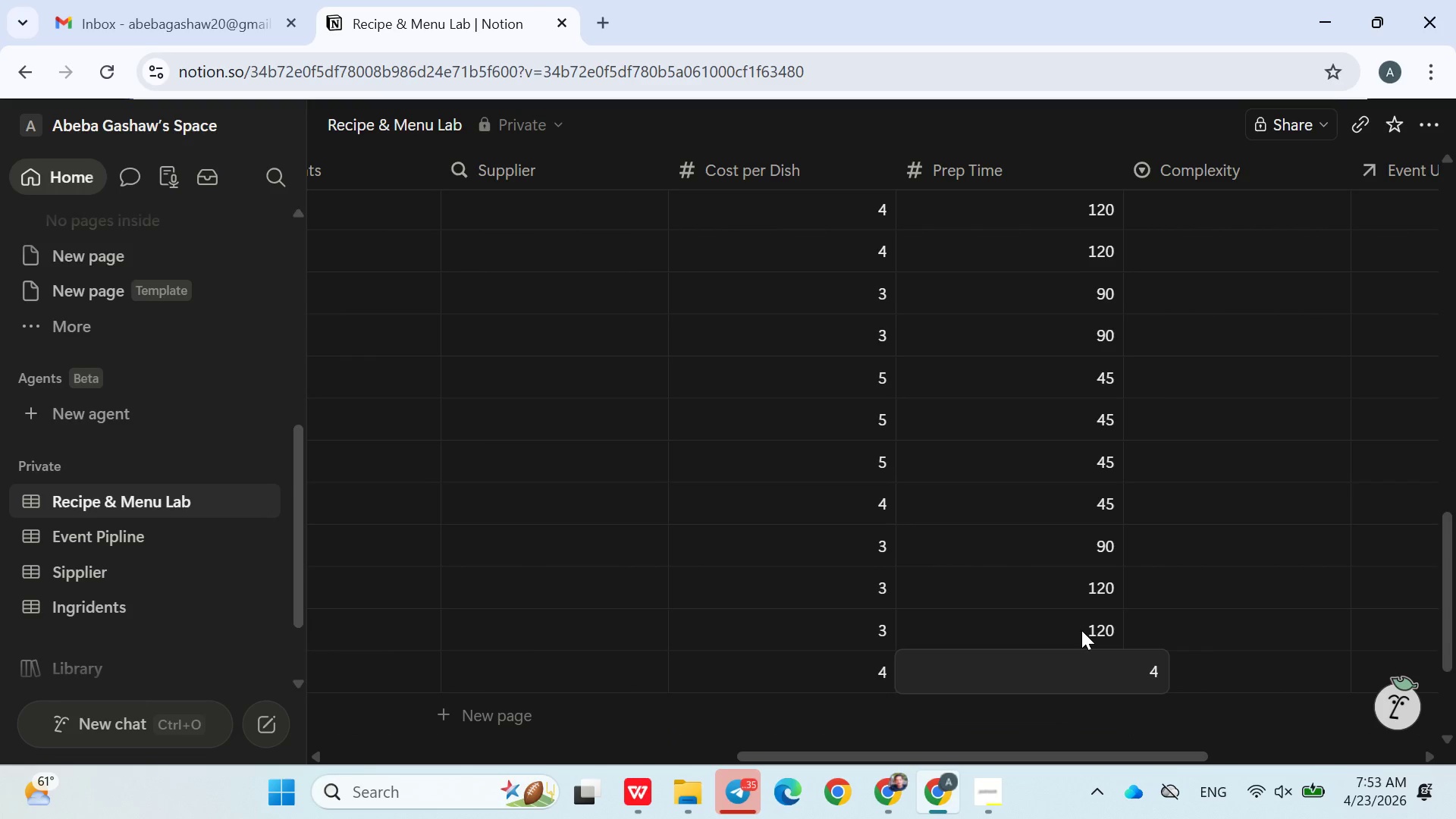 
type(45)
 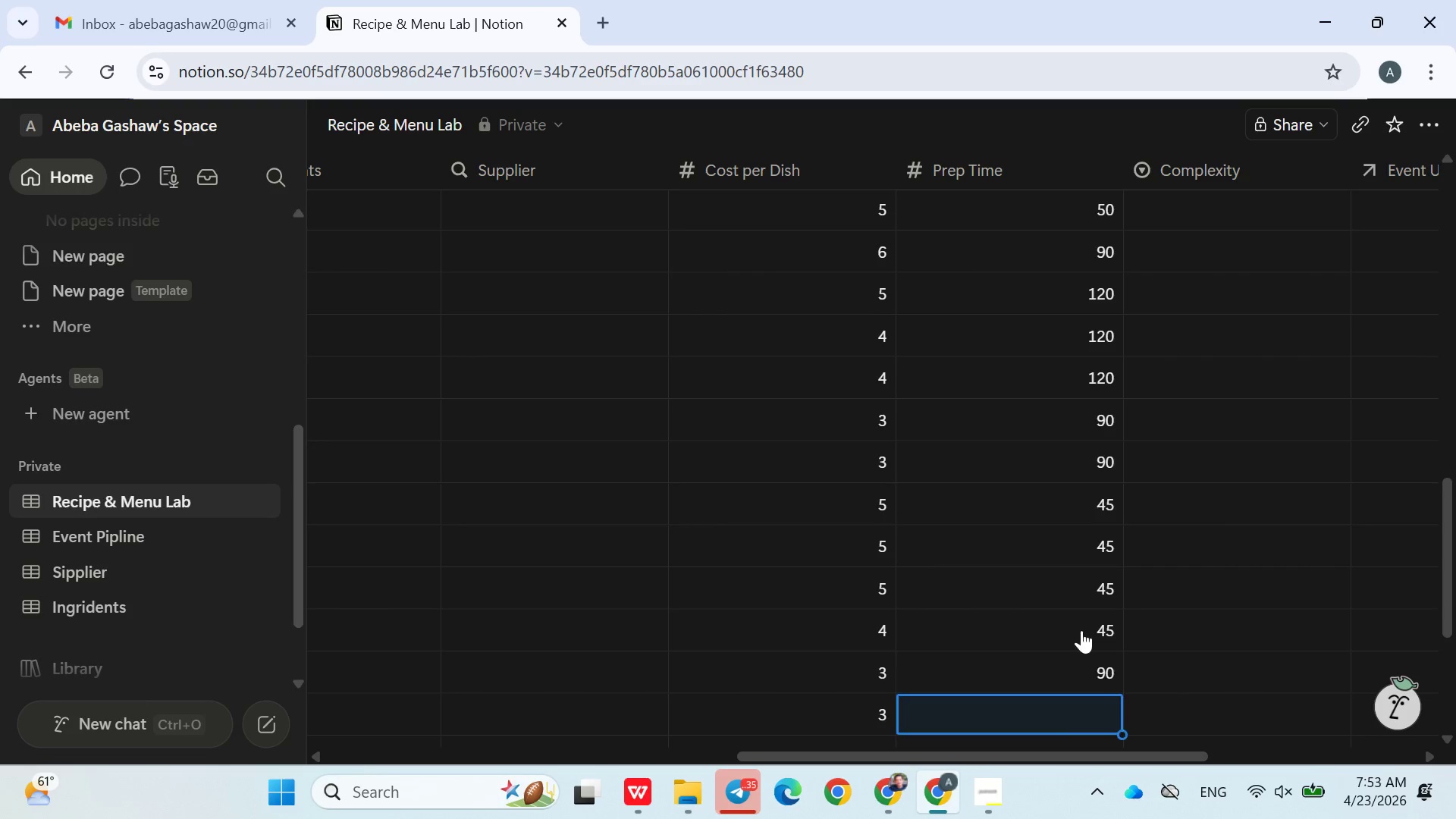 
key(Enter)
 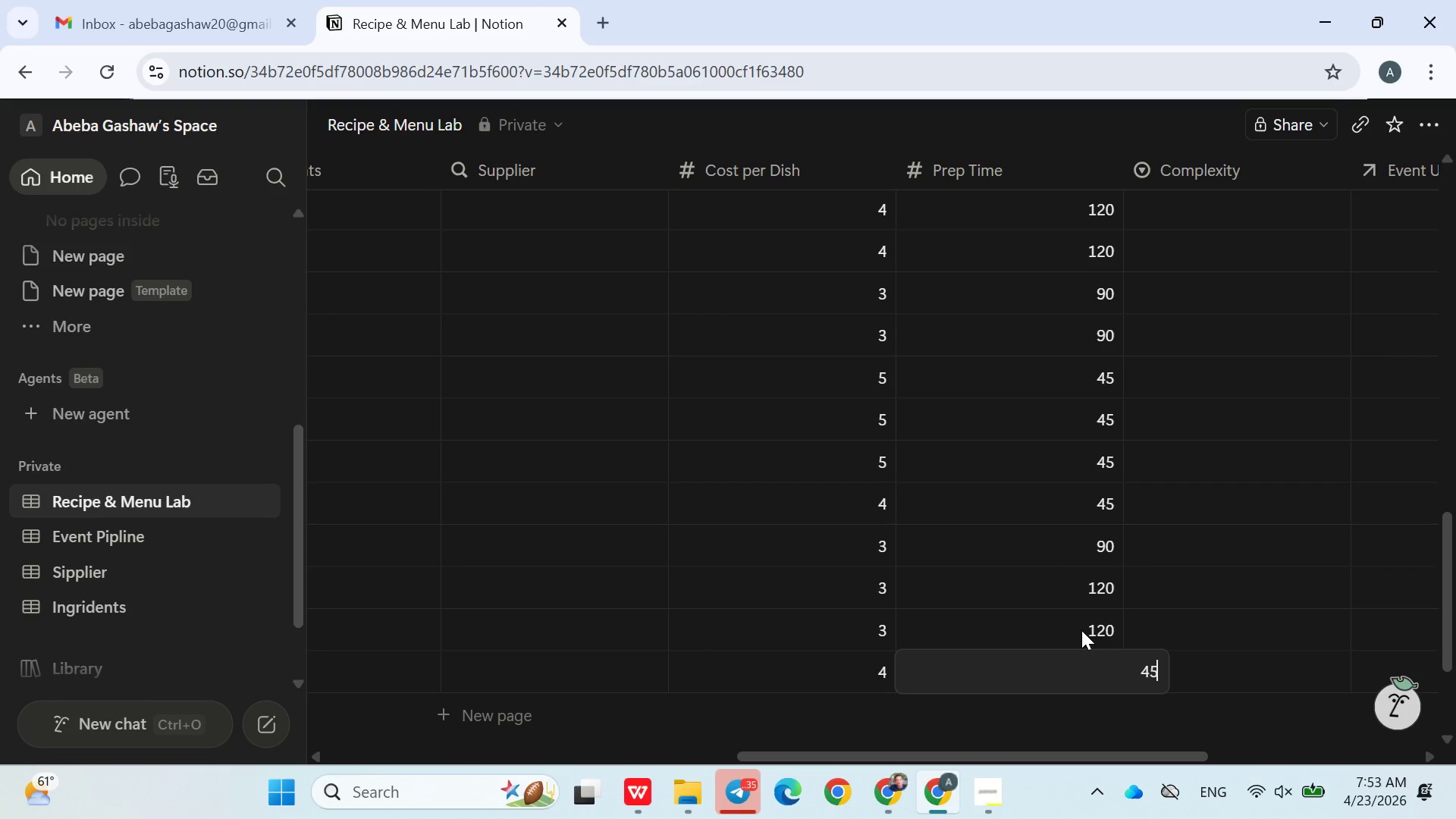 
type(45)
 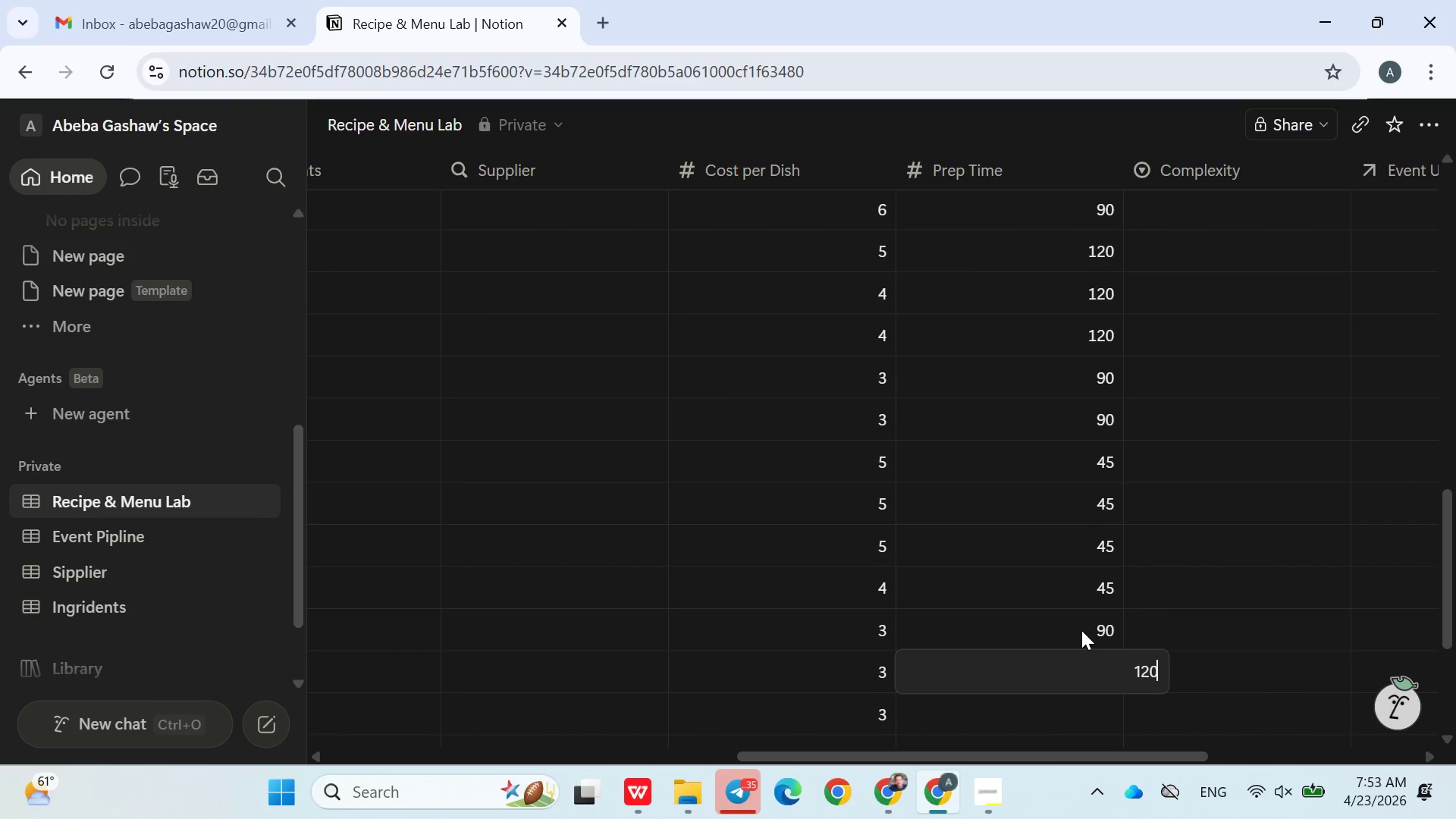 
key(Enter)
 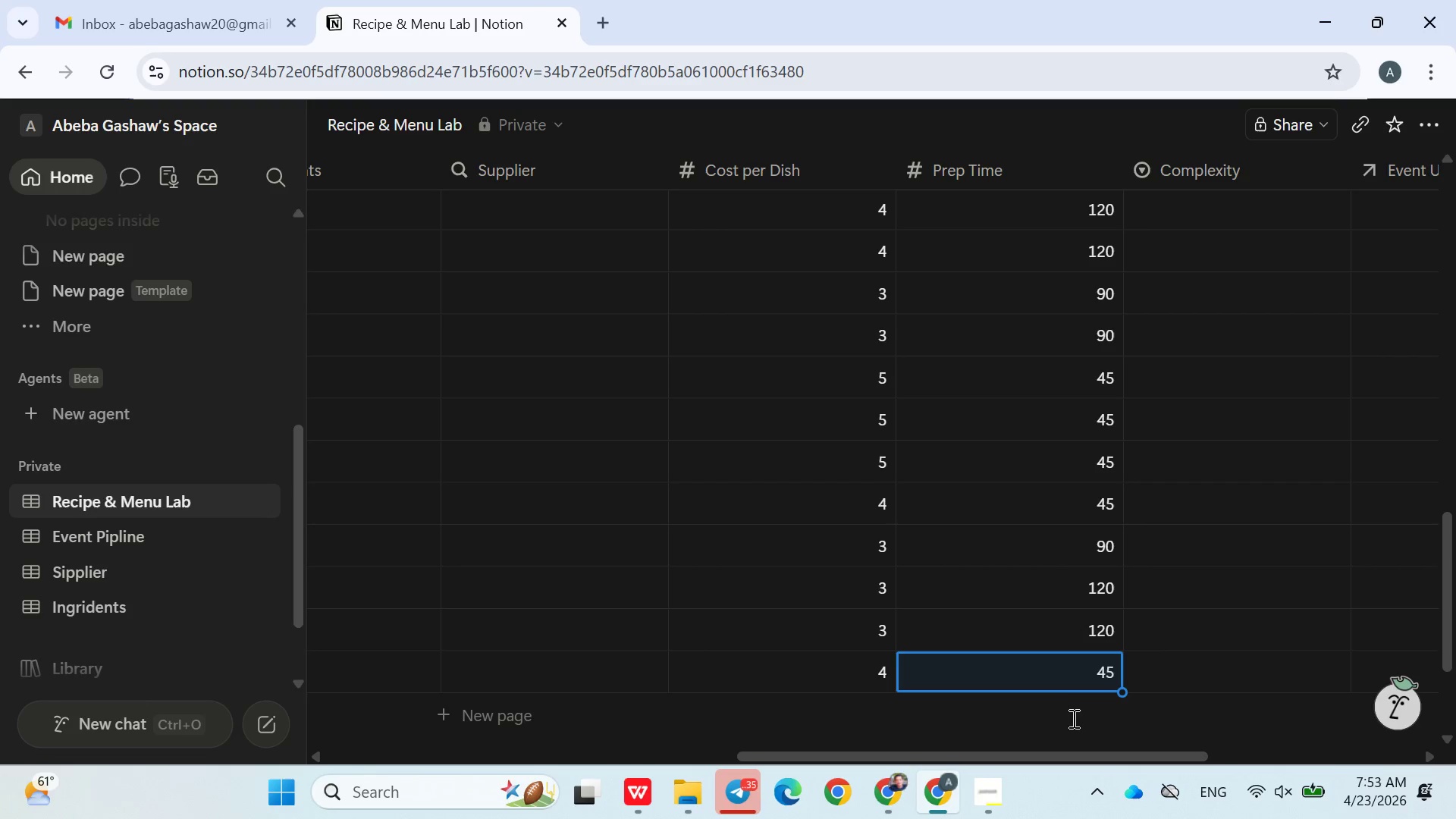 
left_click([1075, 723])
 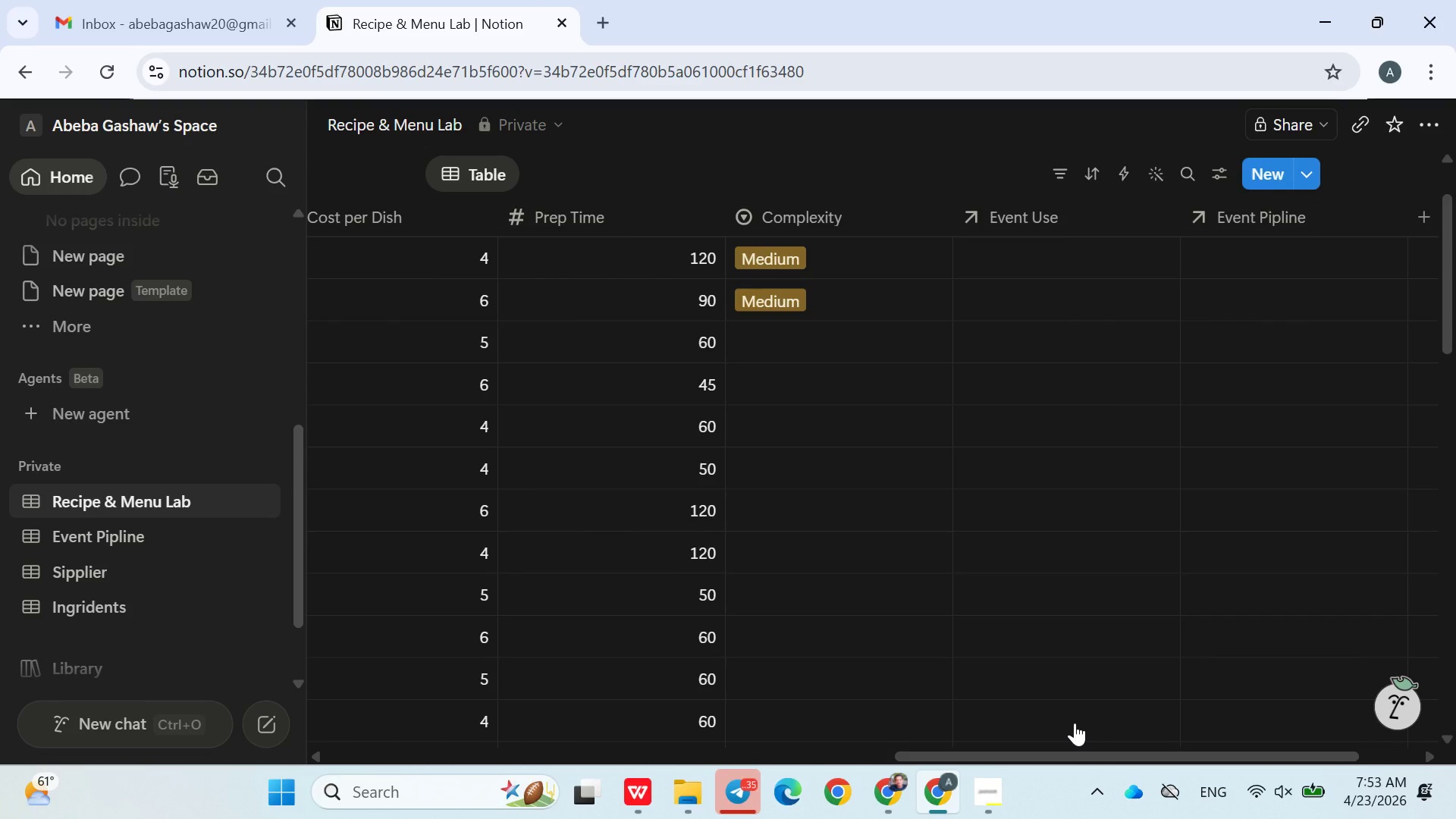 
wait(13.86)
 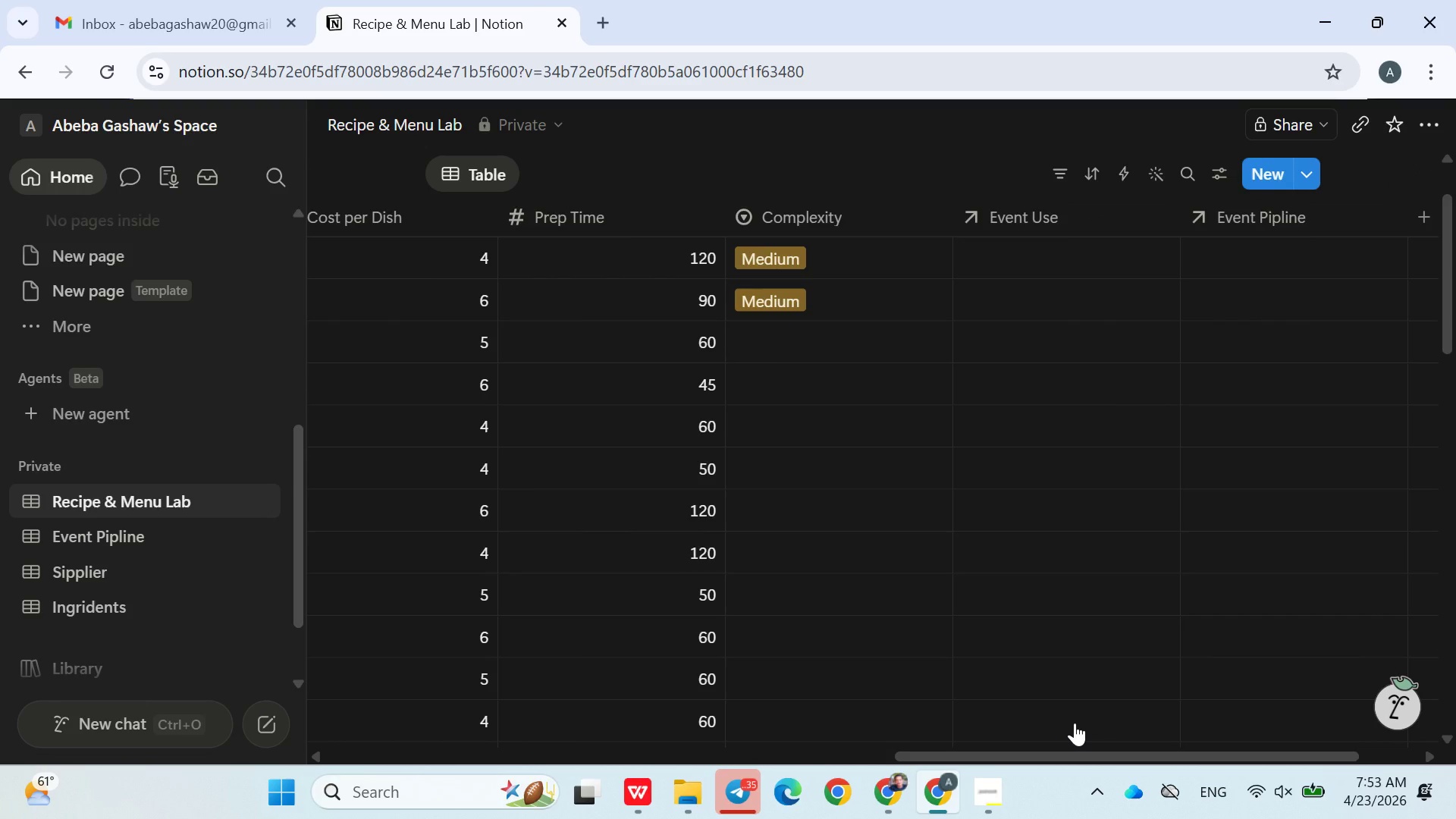 
left_click([781, 327])
 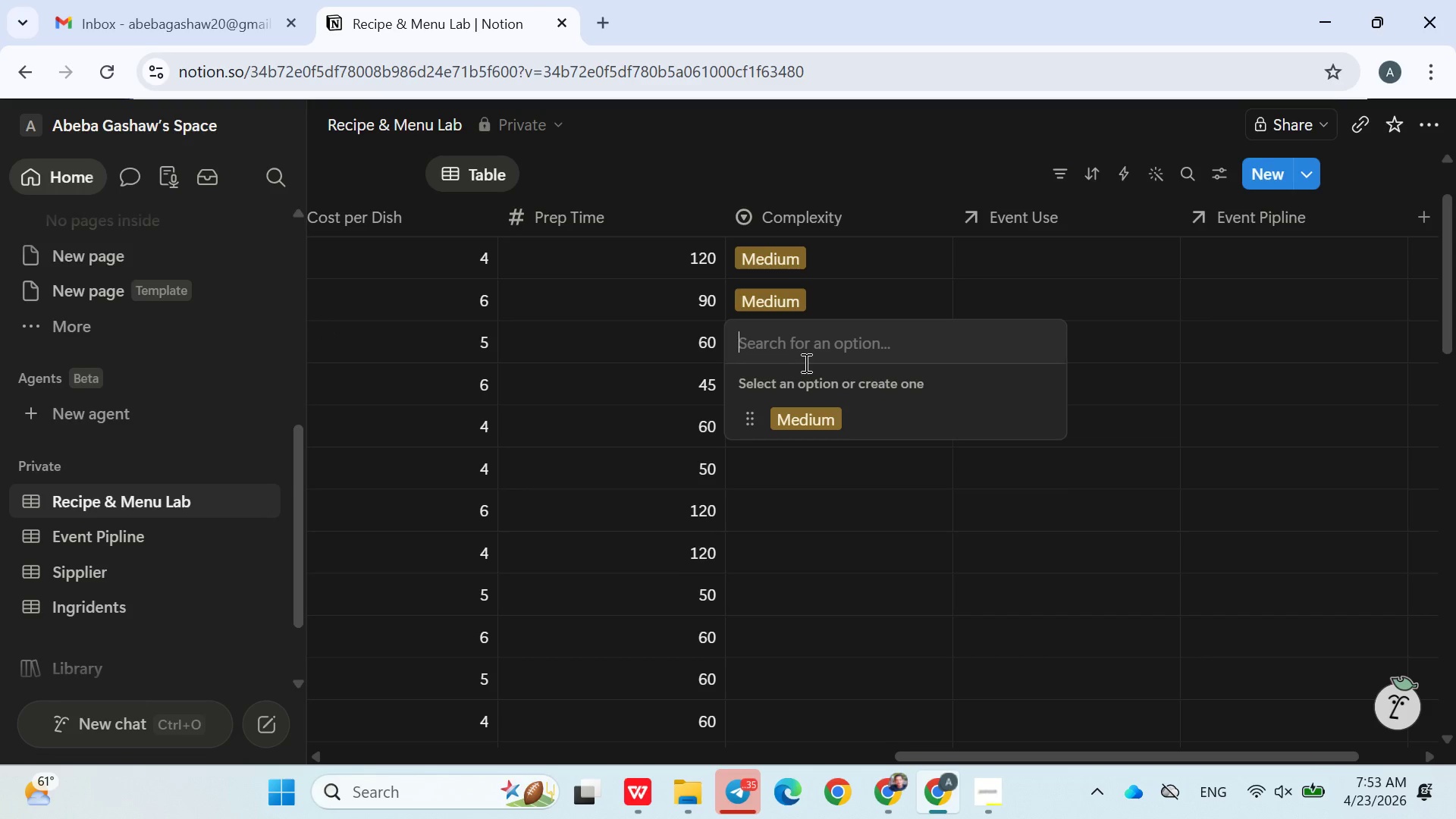 
left_click([808, 400])
 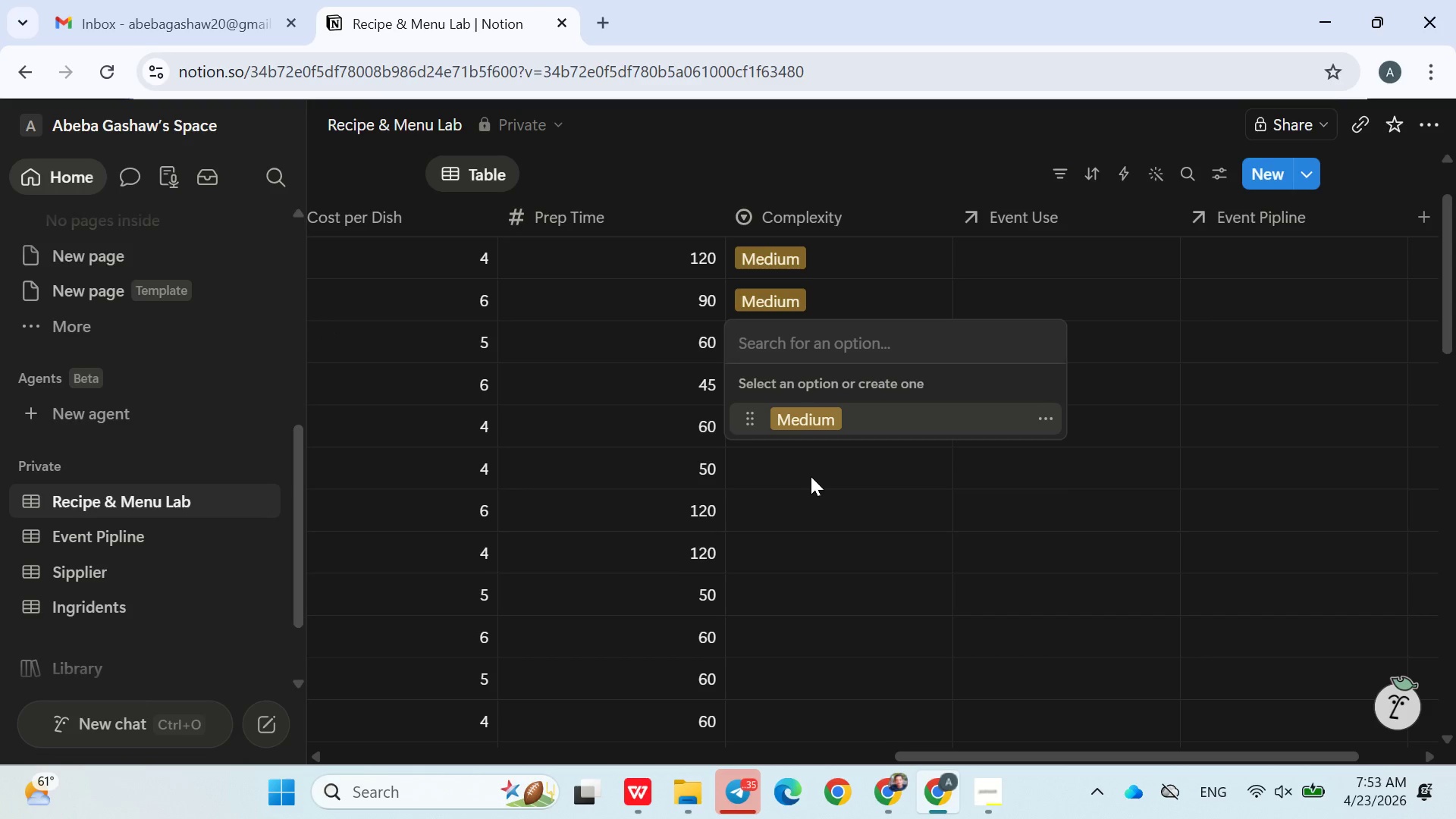 
wait(6.39)
 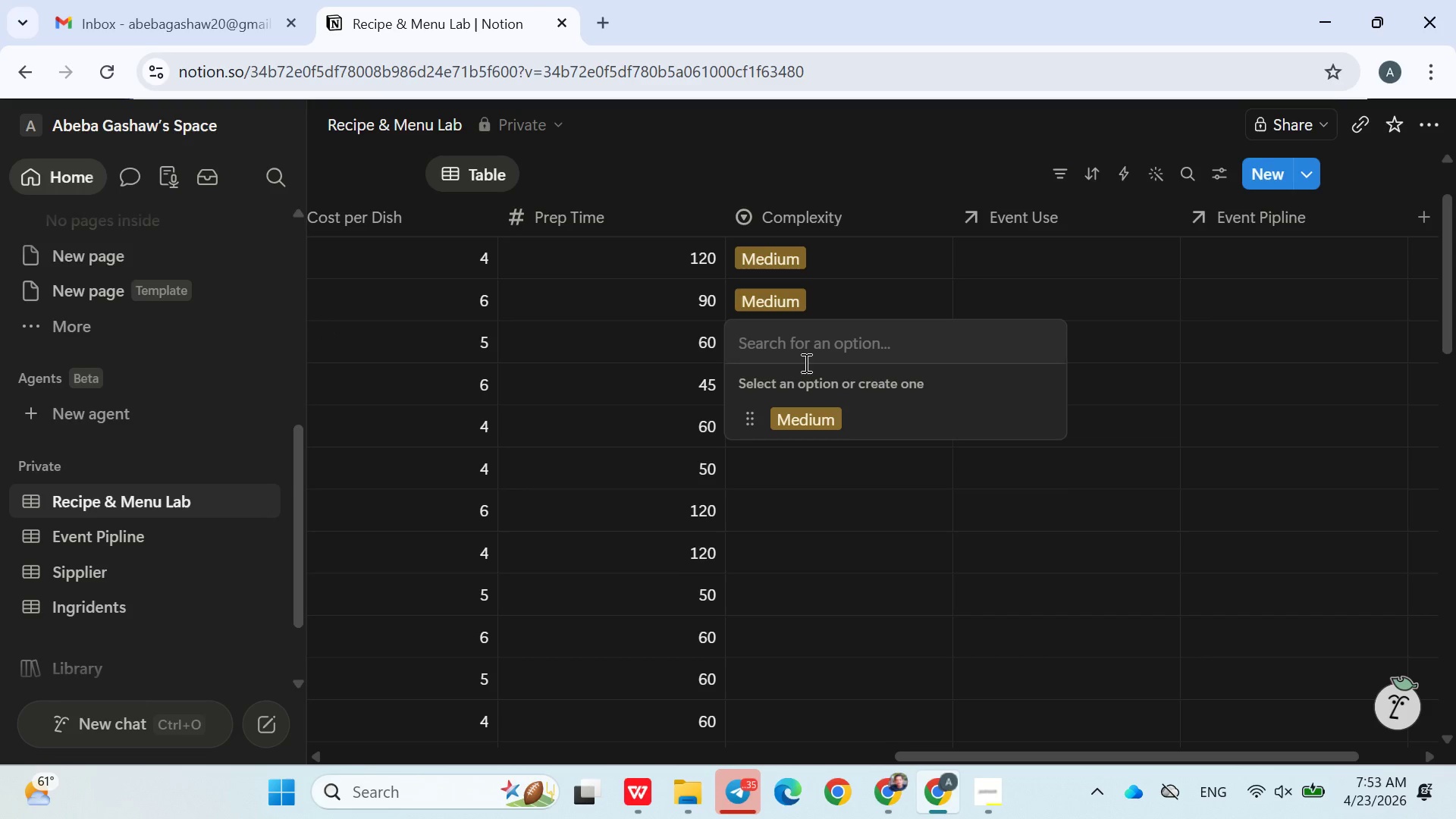 
hold_key(key=ShiftLeft, duration=0.5)
 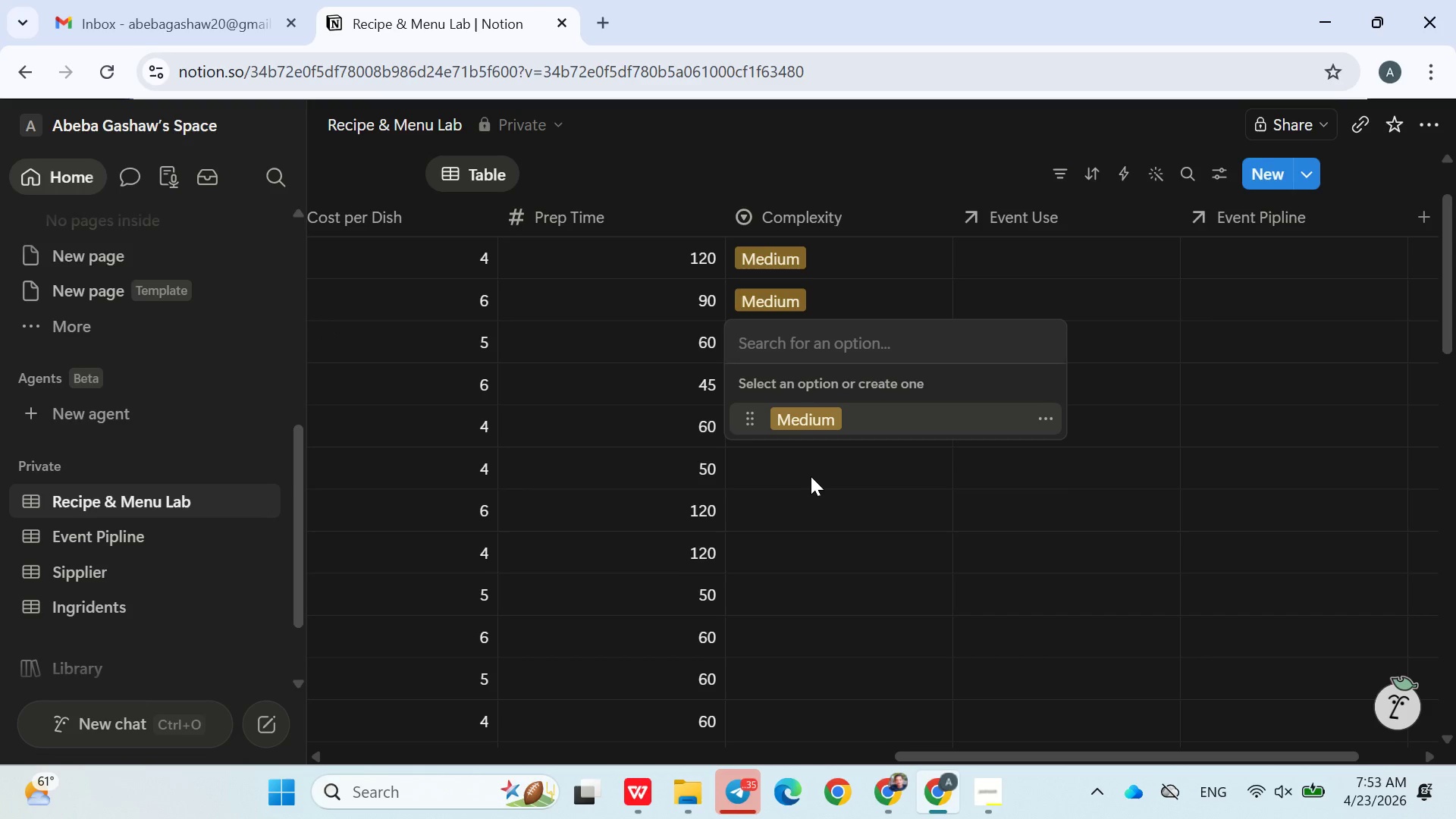 
type(Easy)
 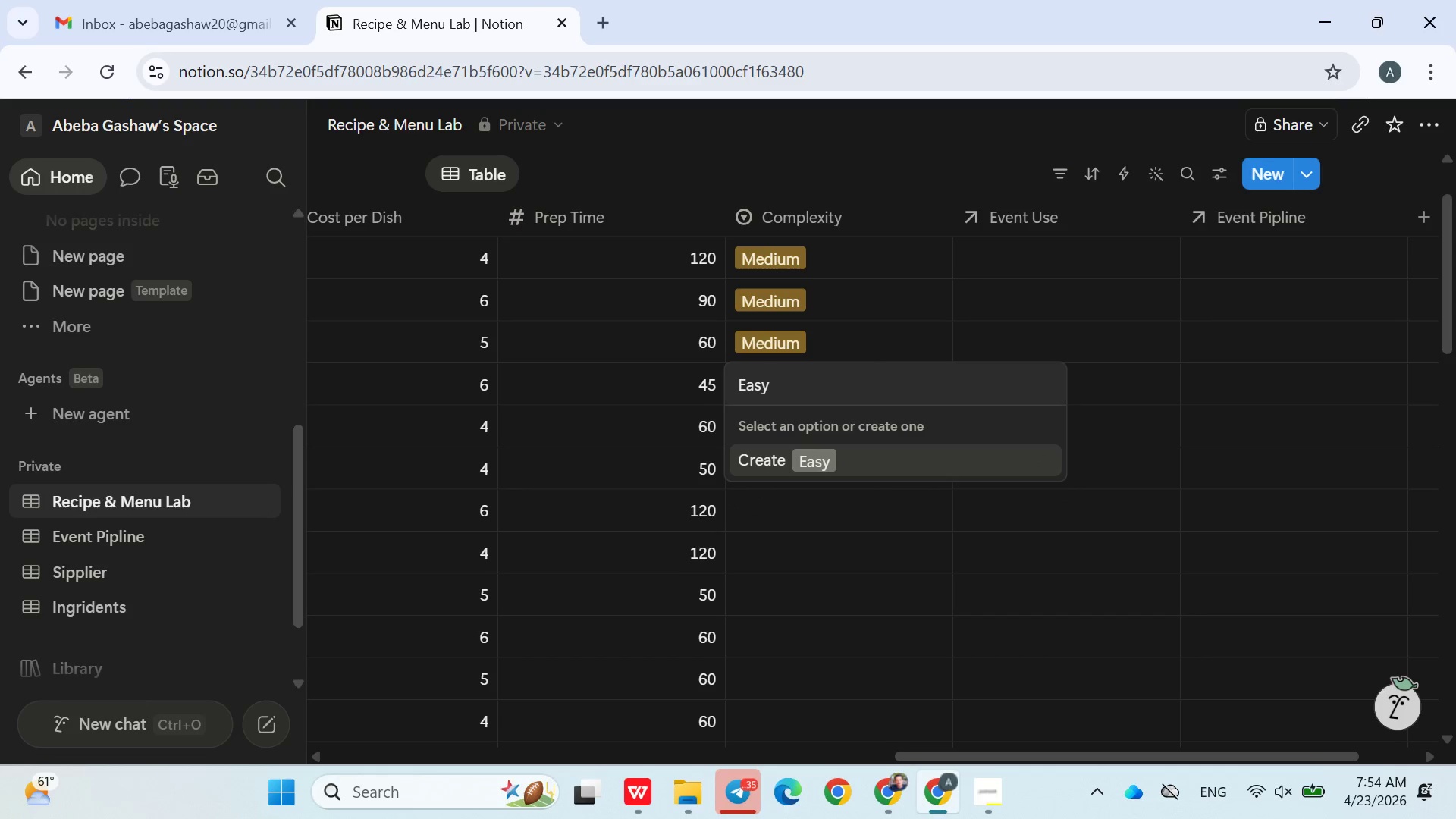 
wait(5.69)
 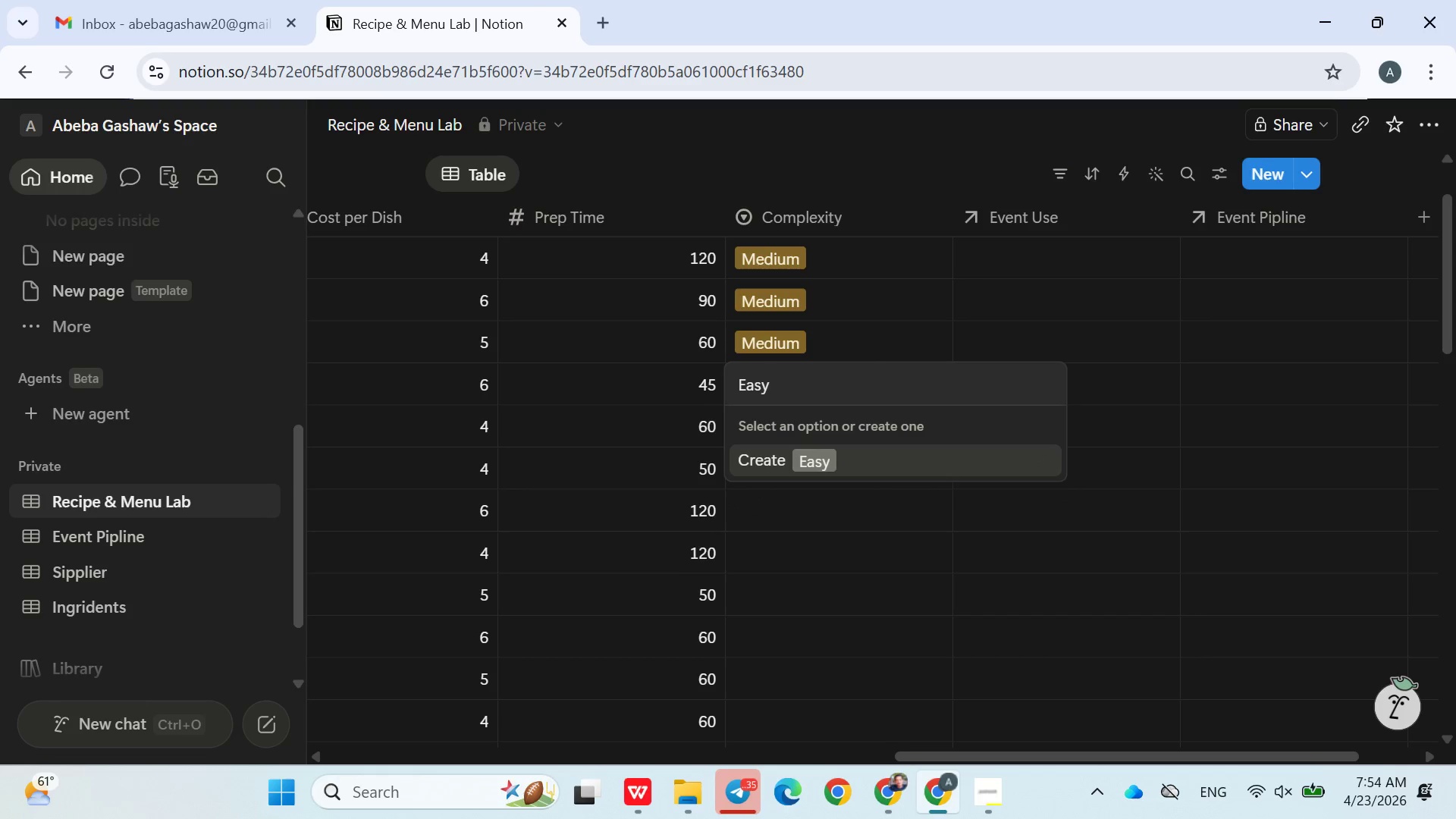 
left_click([827, 465])
 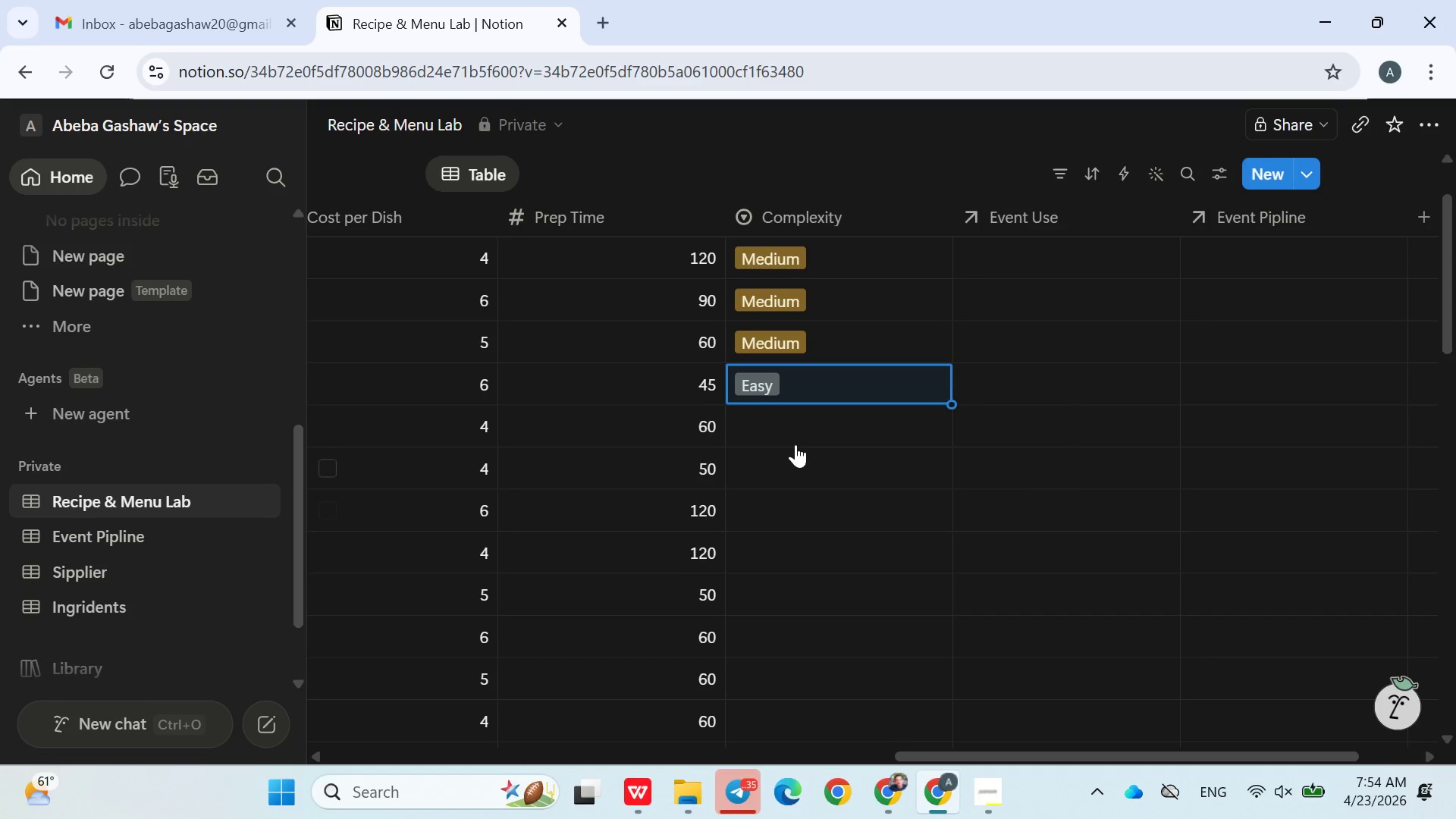 
left_click([792, 425])
 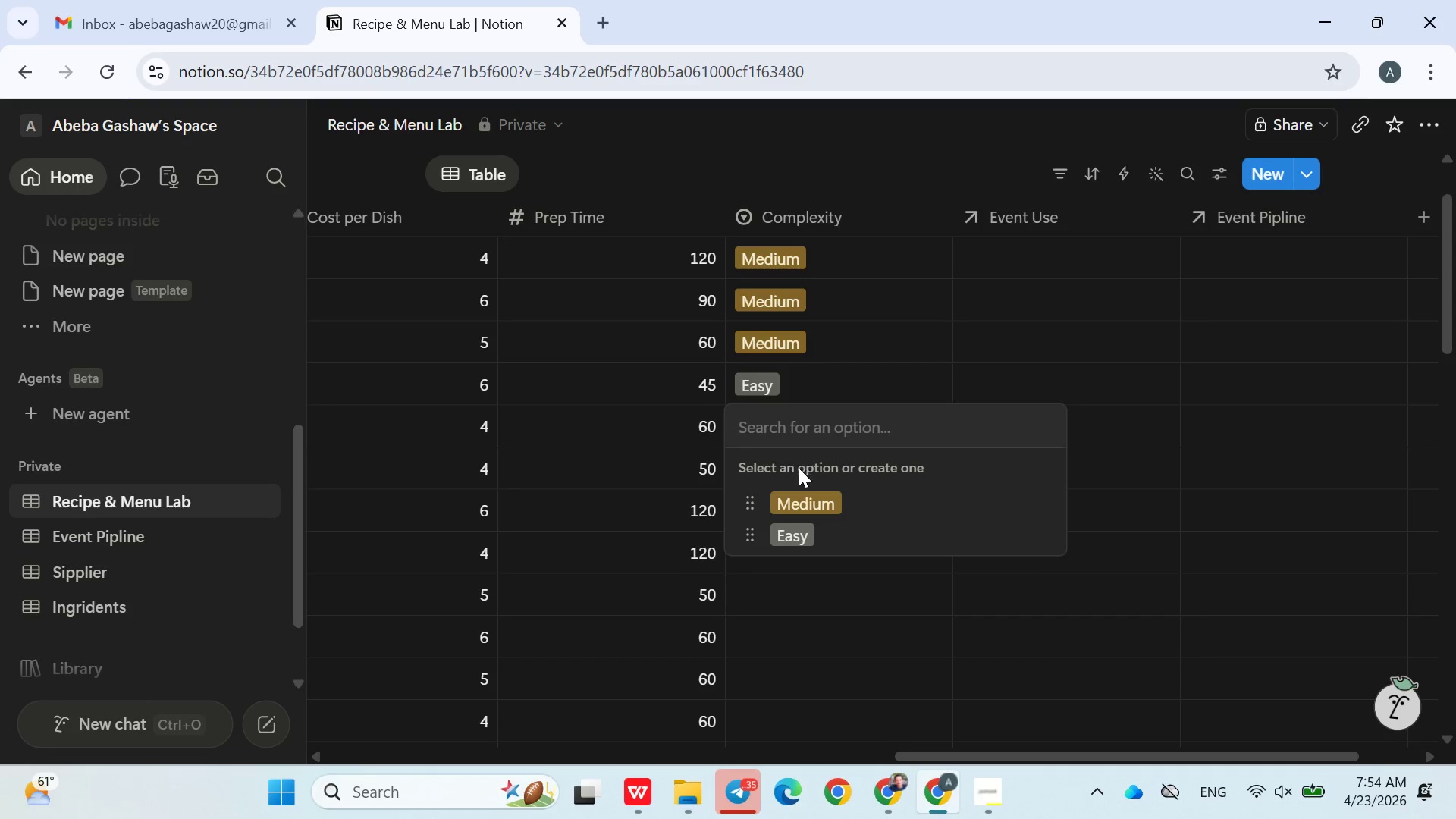 
left_click([799, 479])
 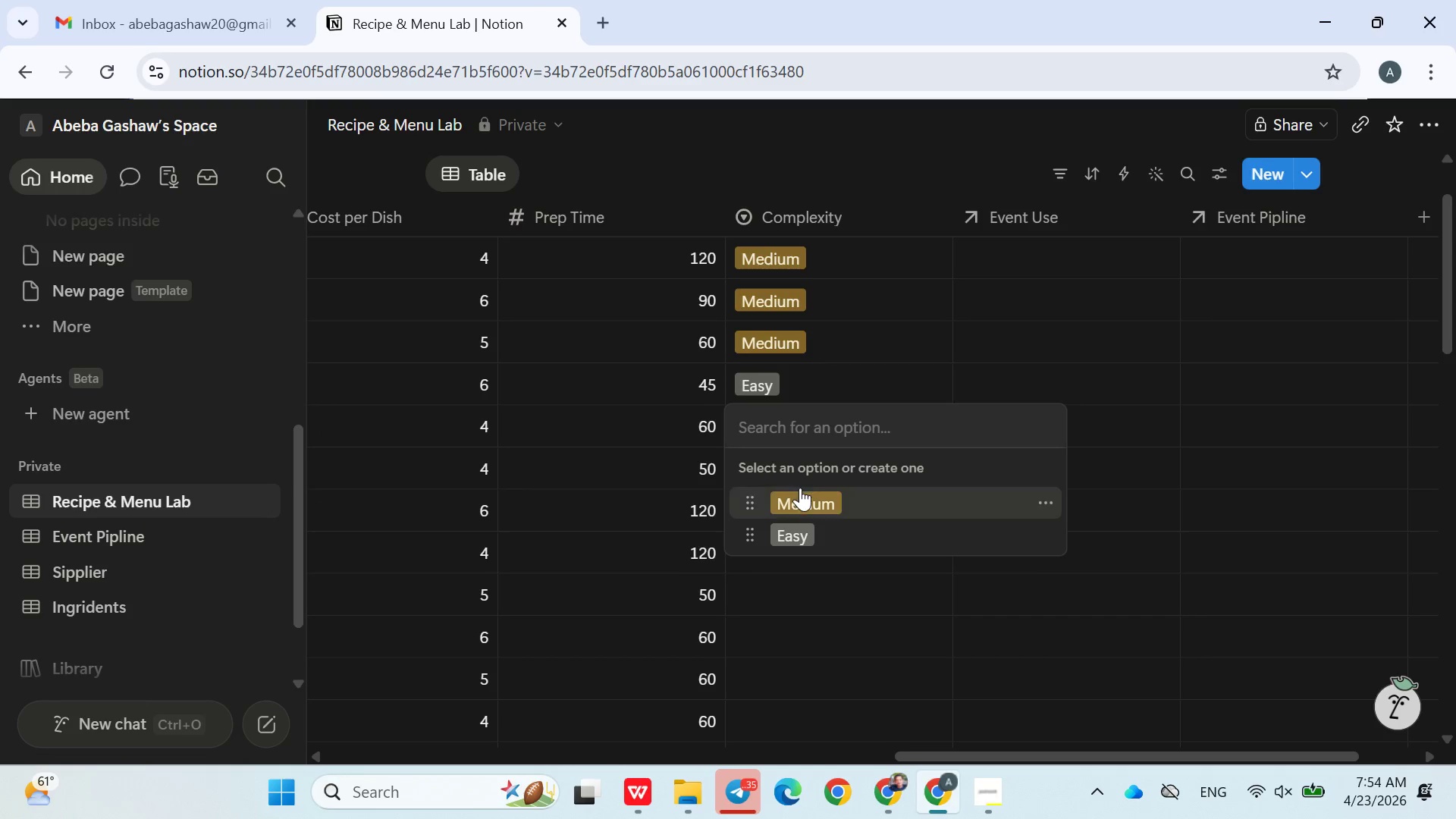 
left_click([802, 490])
 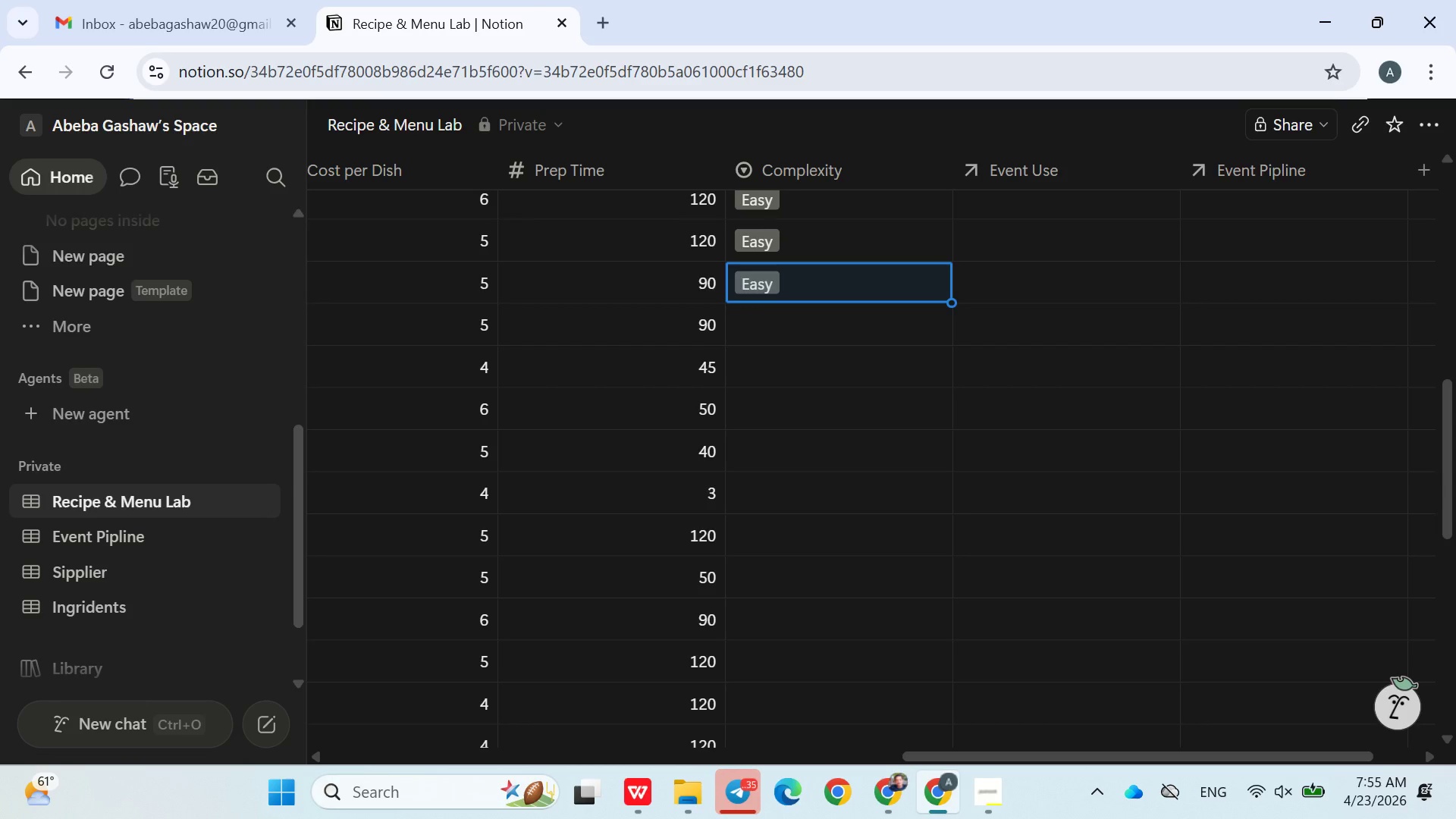 
wait(68.92)
 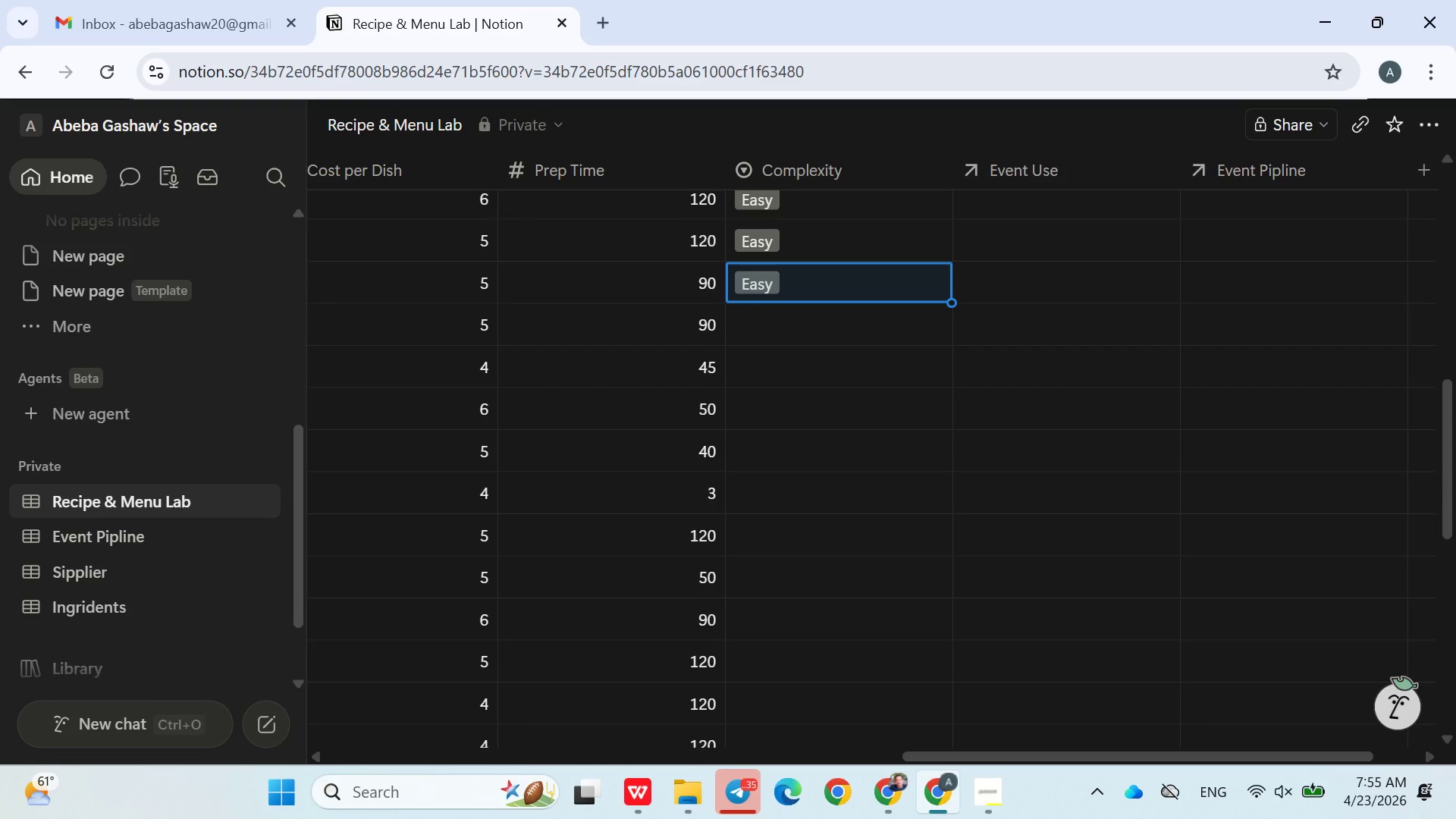 
left_click([981, 786])